 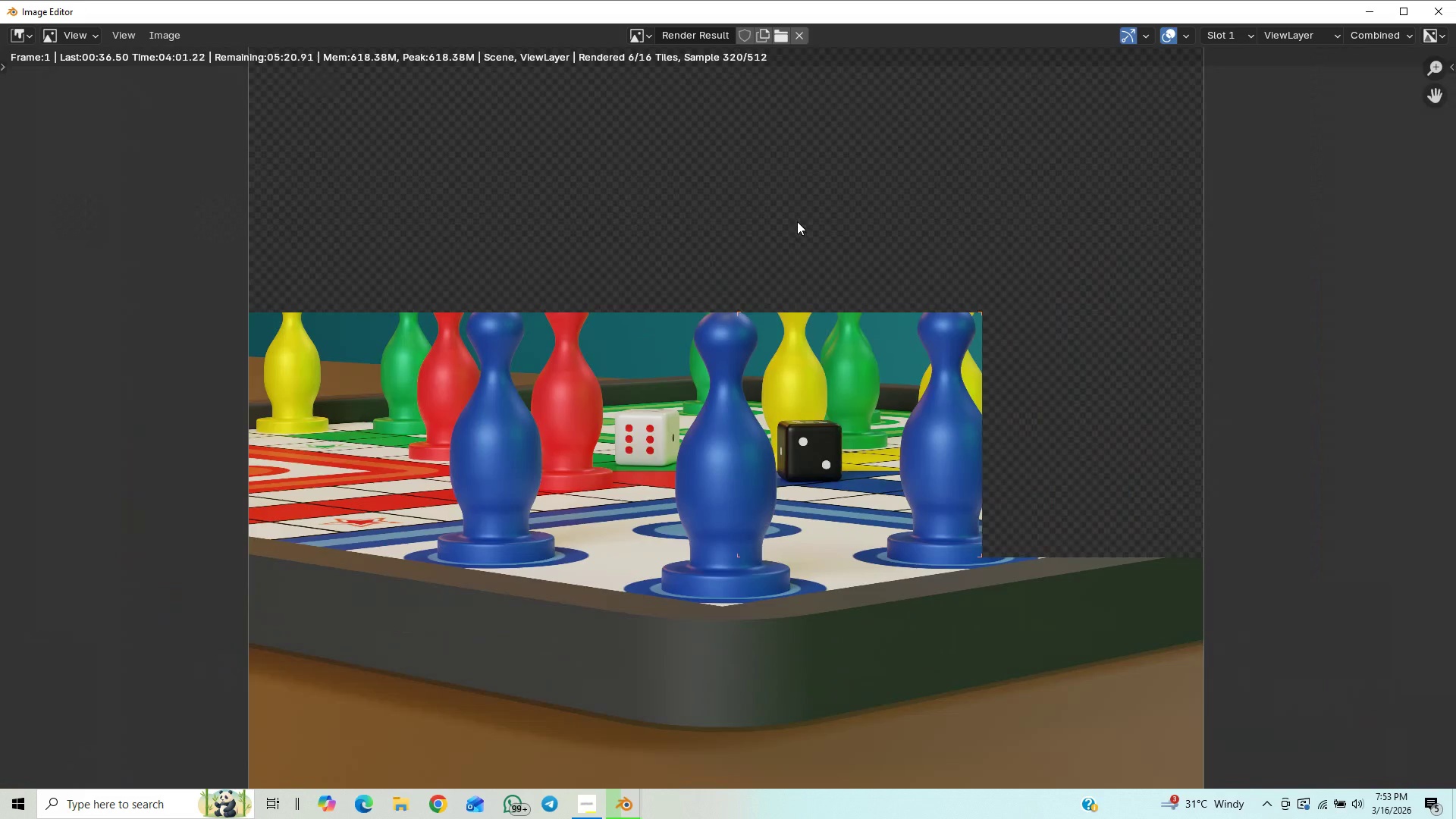 
scroll: coordinate [846, 438], scroll_direction: down, amount: 3.0
 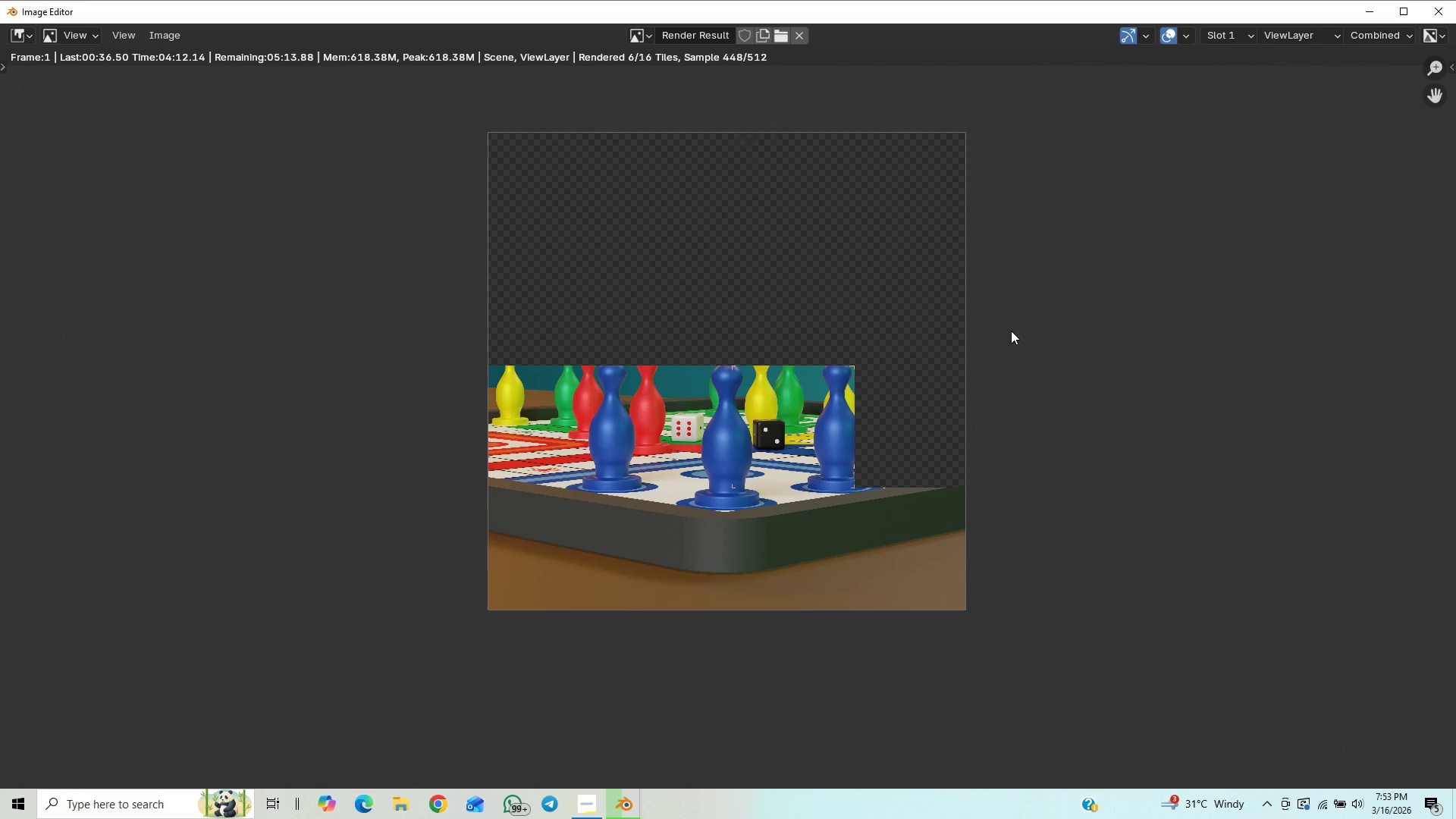 
wait(7.35)
 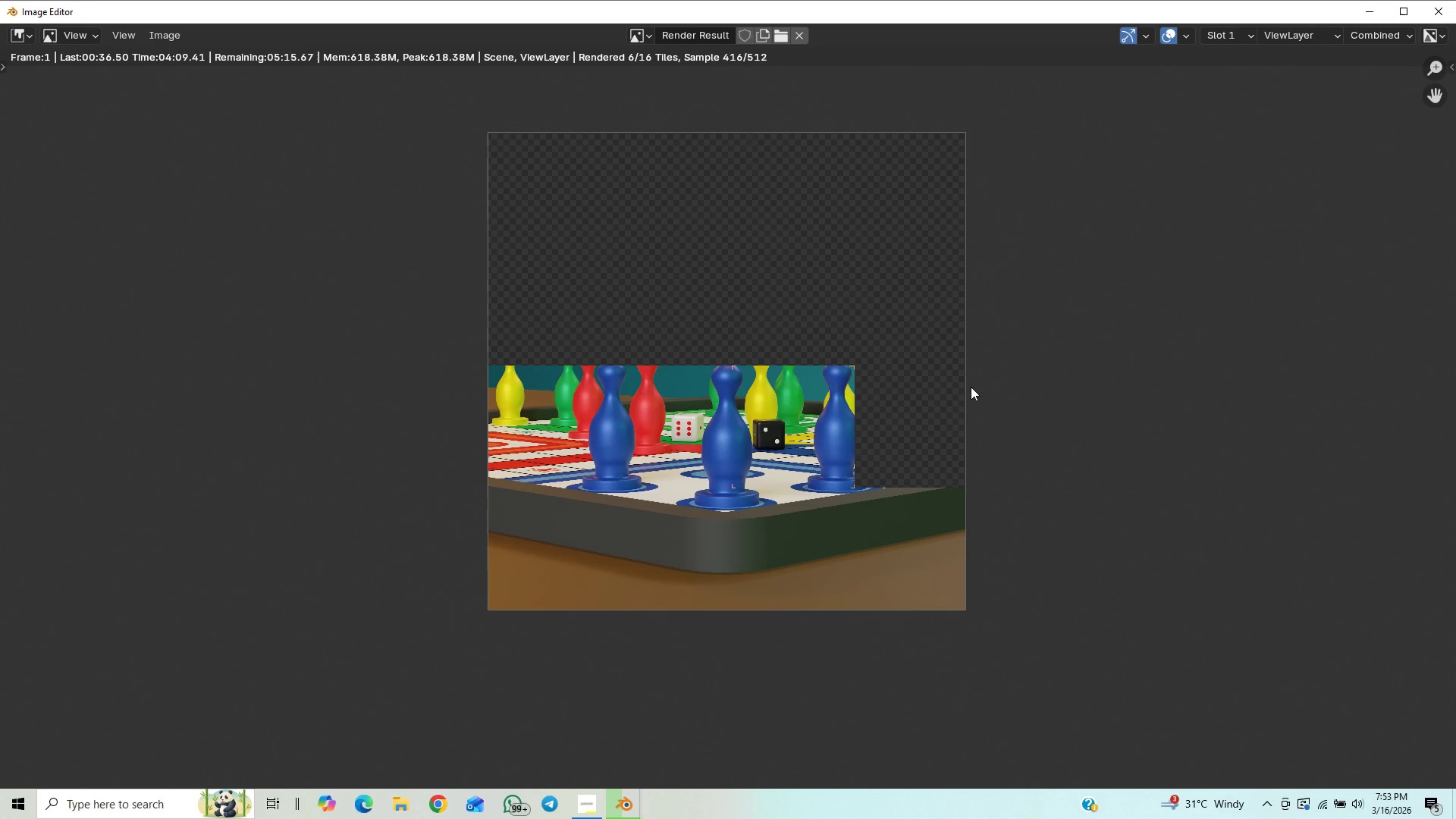 
scroll: coordinate [938, 427], scroll_direction: down, amount: 1.0
 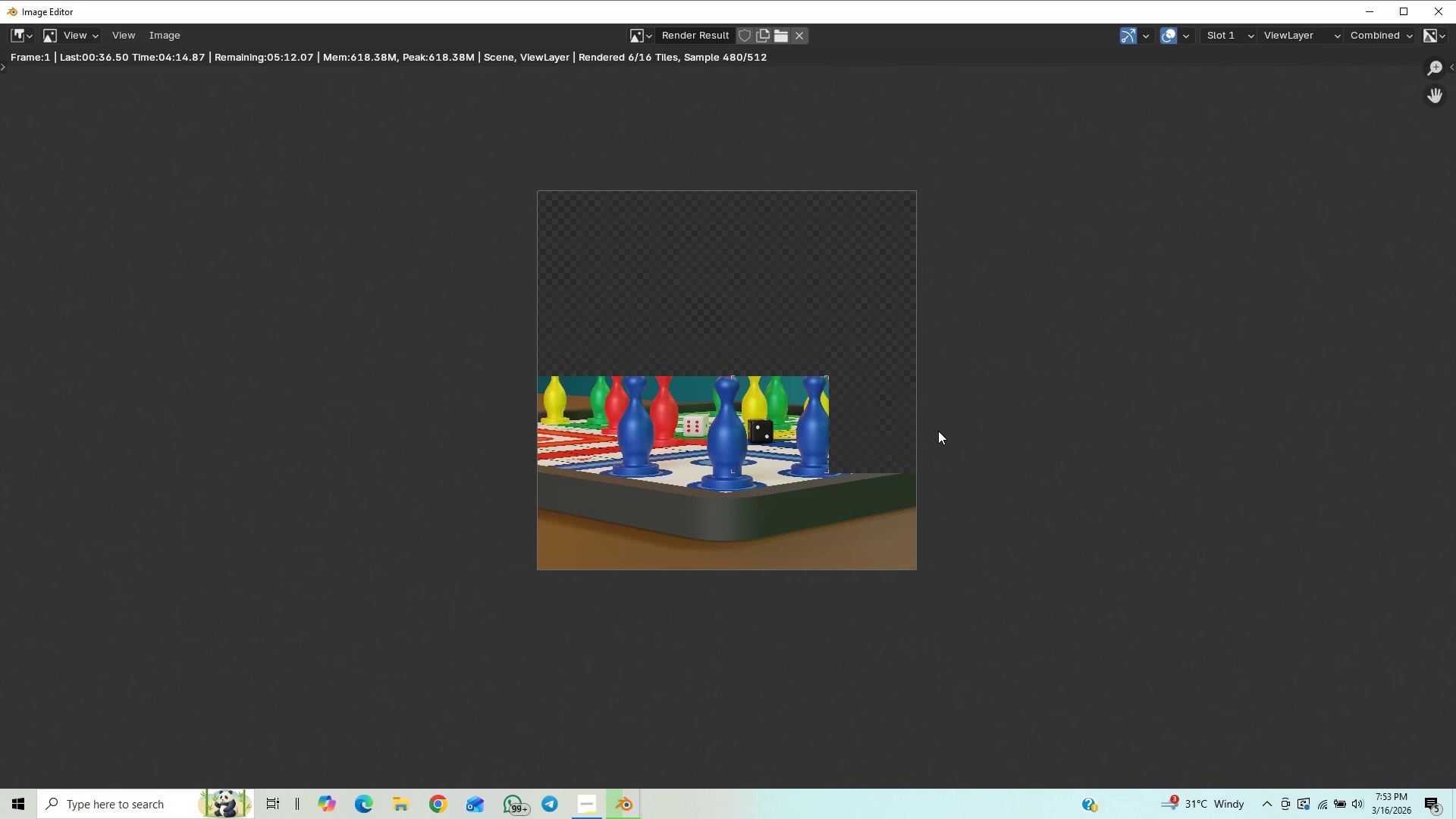 
scroll: coordinate [938, 431], scroll_direction: up, amount: 2.0
 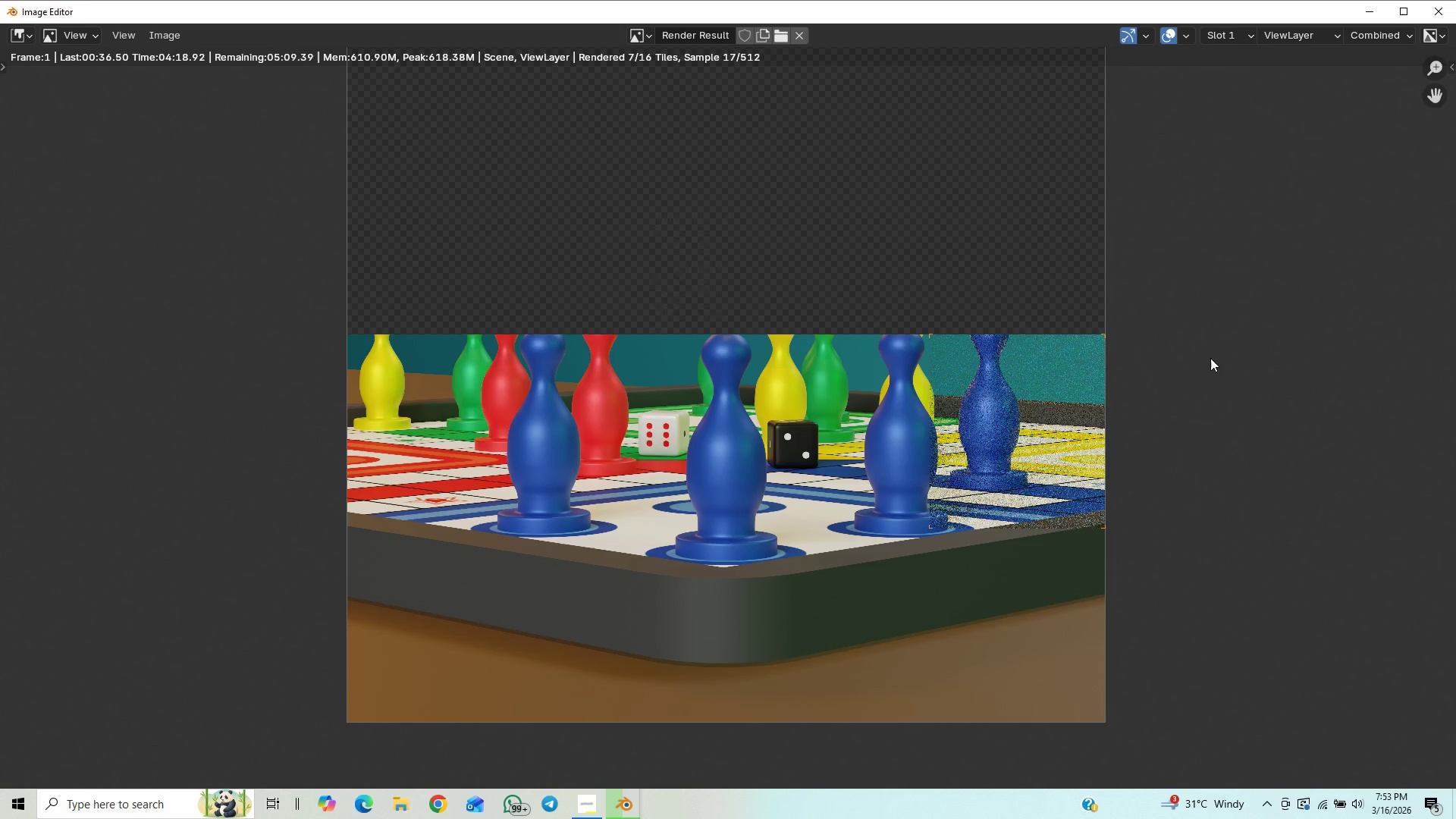 
wait(9.0)
 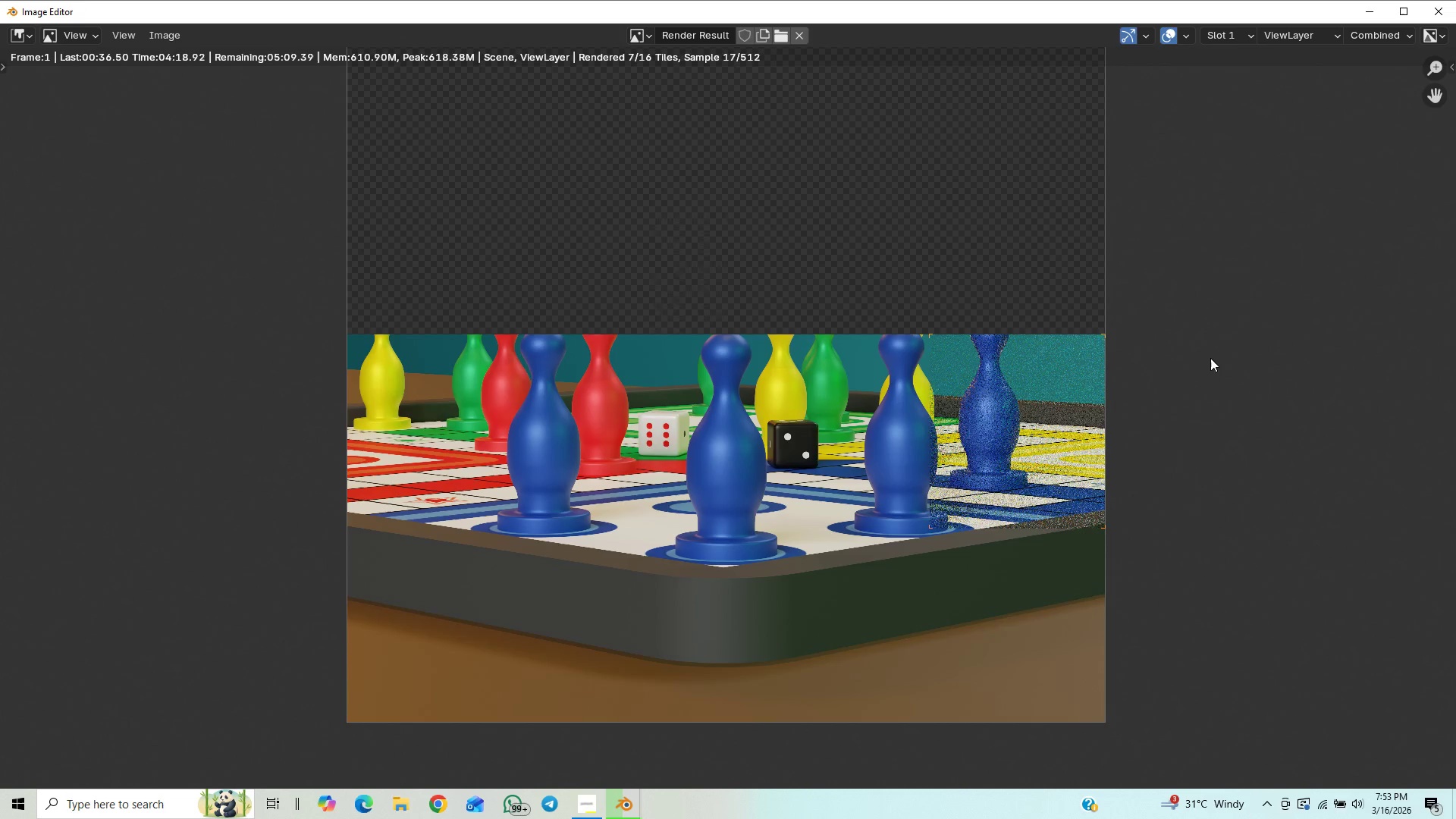 
scroll: coordinate [1134, 378], scroll_direction: down, amount: 2.0
 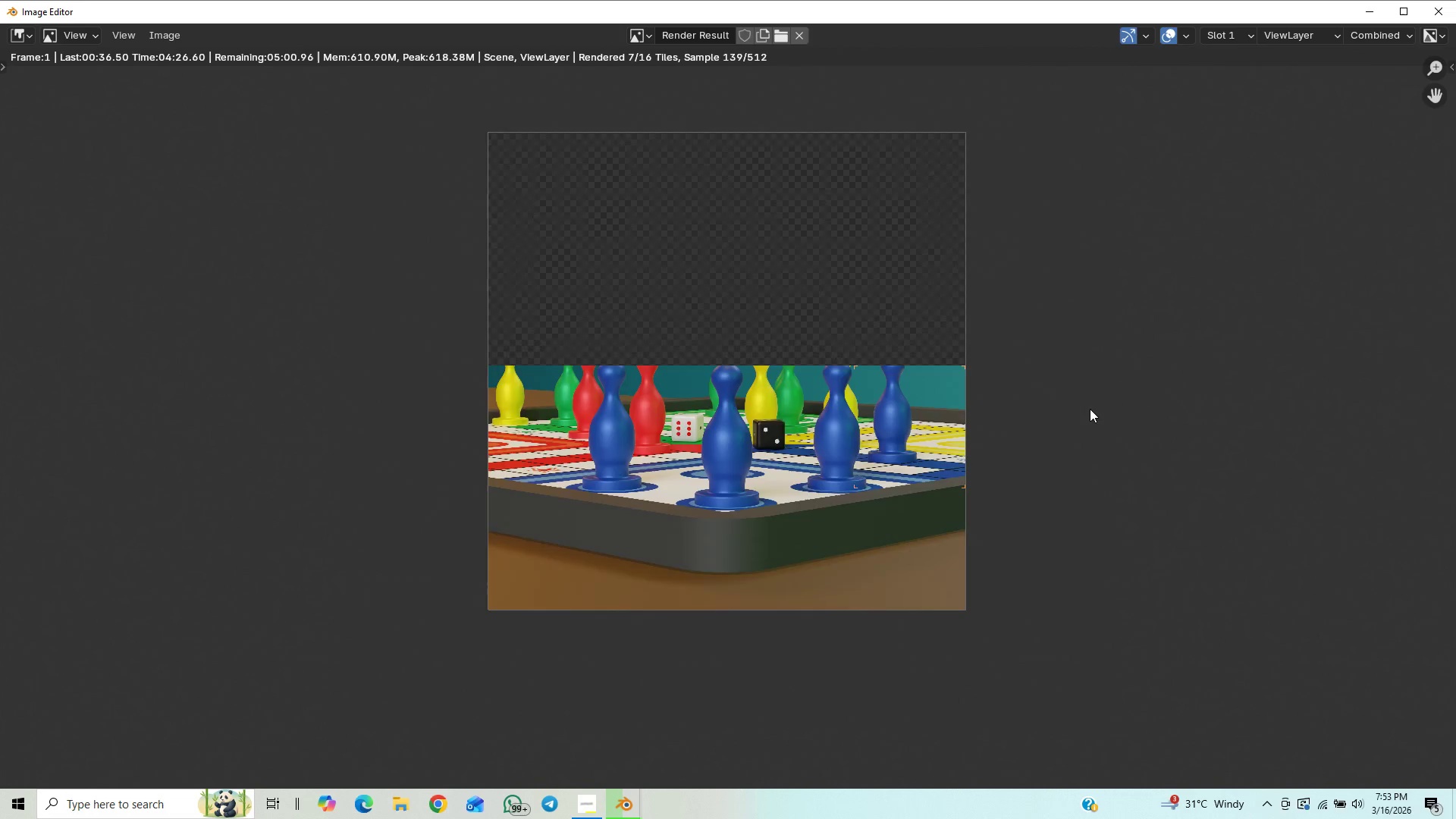 
scroll: coordinate [1090, 409], scroll_direction: up, amount: 2.0
 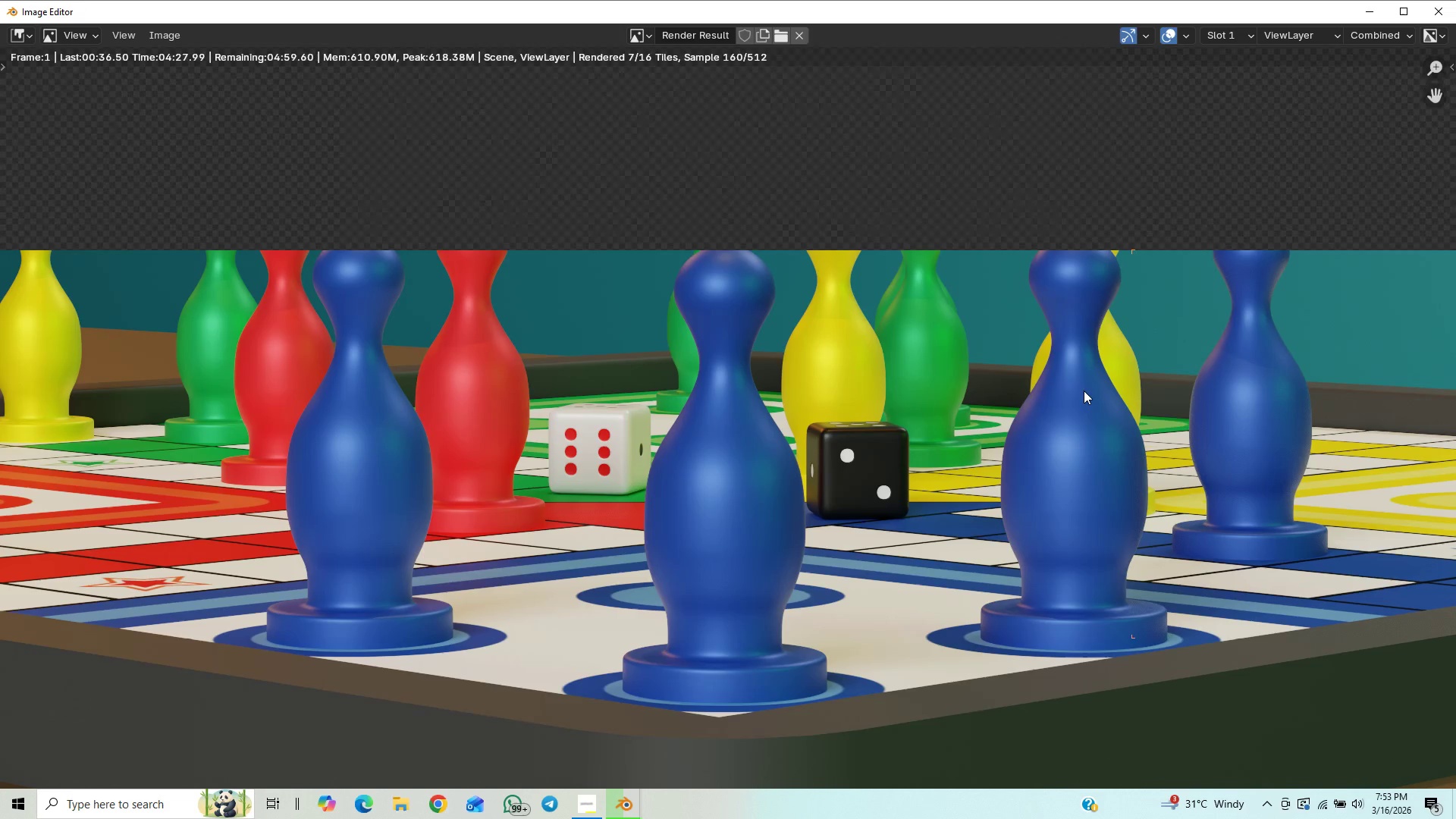 
scroll: coordinate [1072, 400], scroll_direction: down, amount: 2.0
 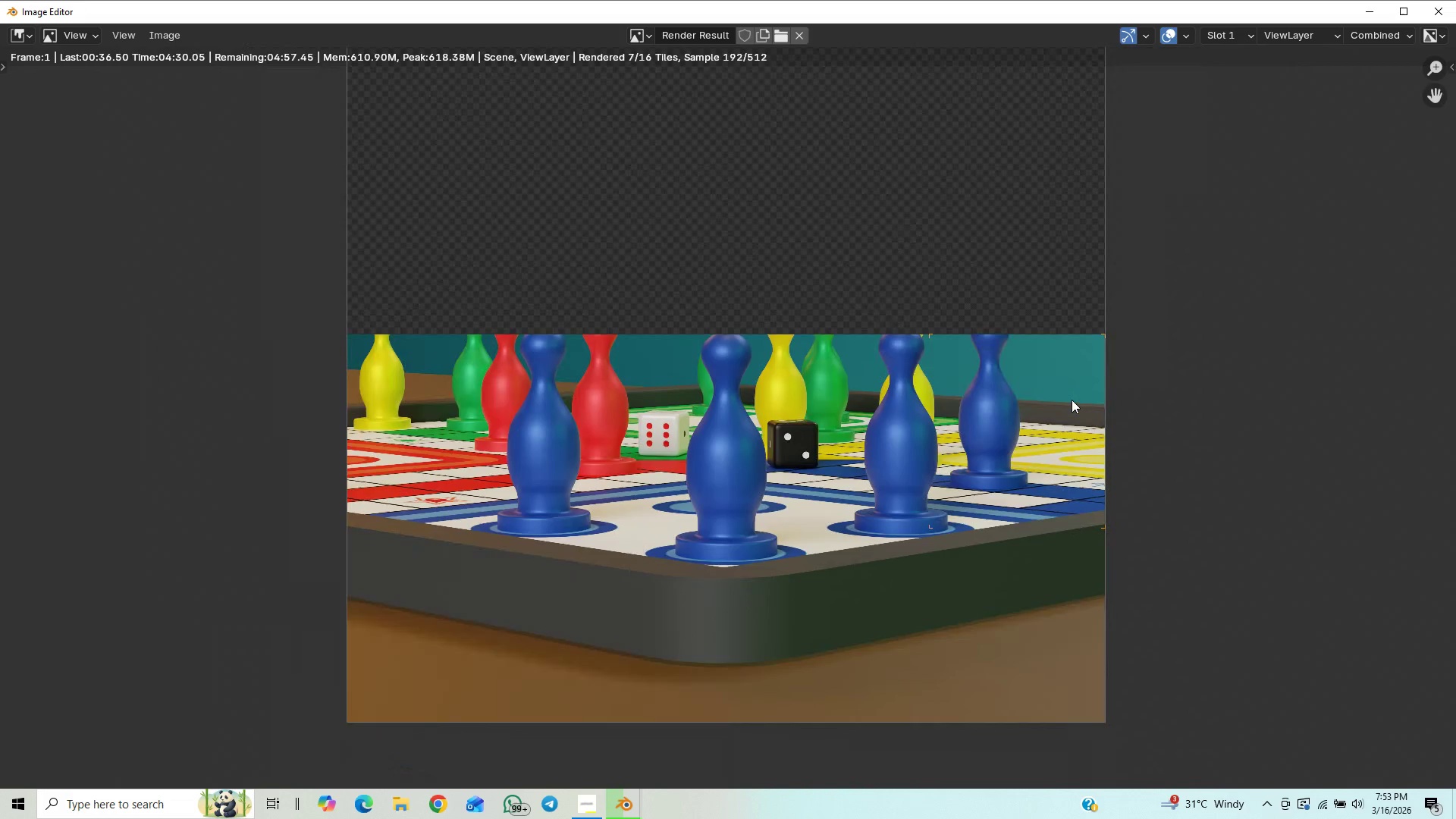 
scroll: coordinate [1072, 400], scroll_direction: up, amount: 1.0
 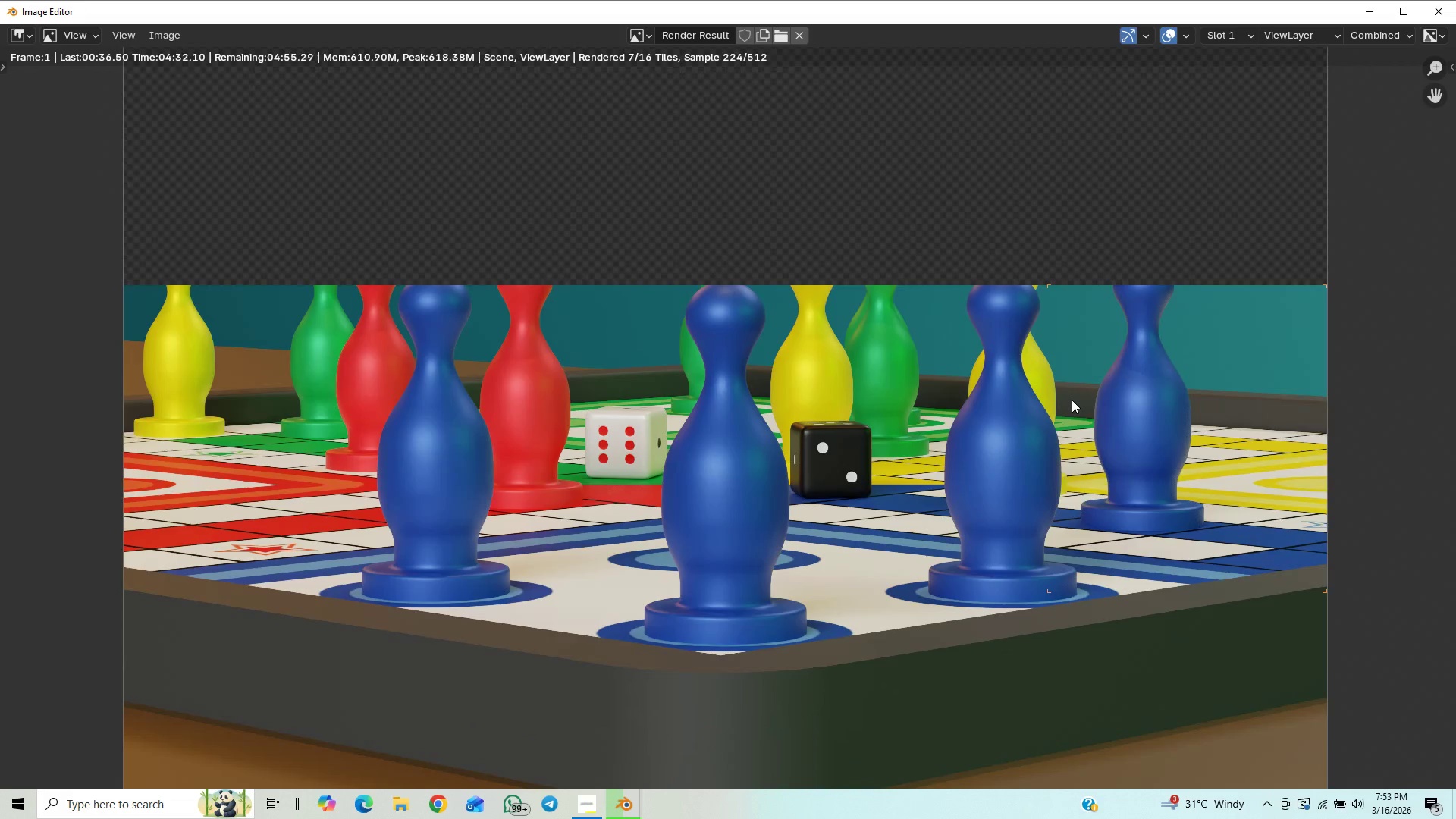 
scroll: coordinate [1070, 403], scroll_direction: down, amount: 2.0
 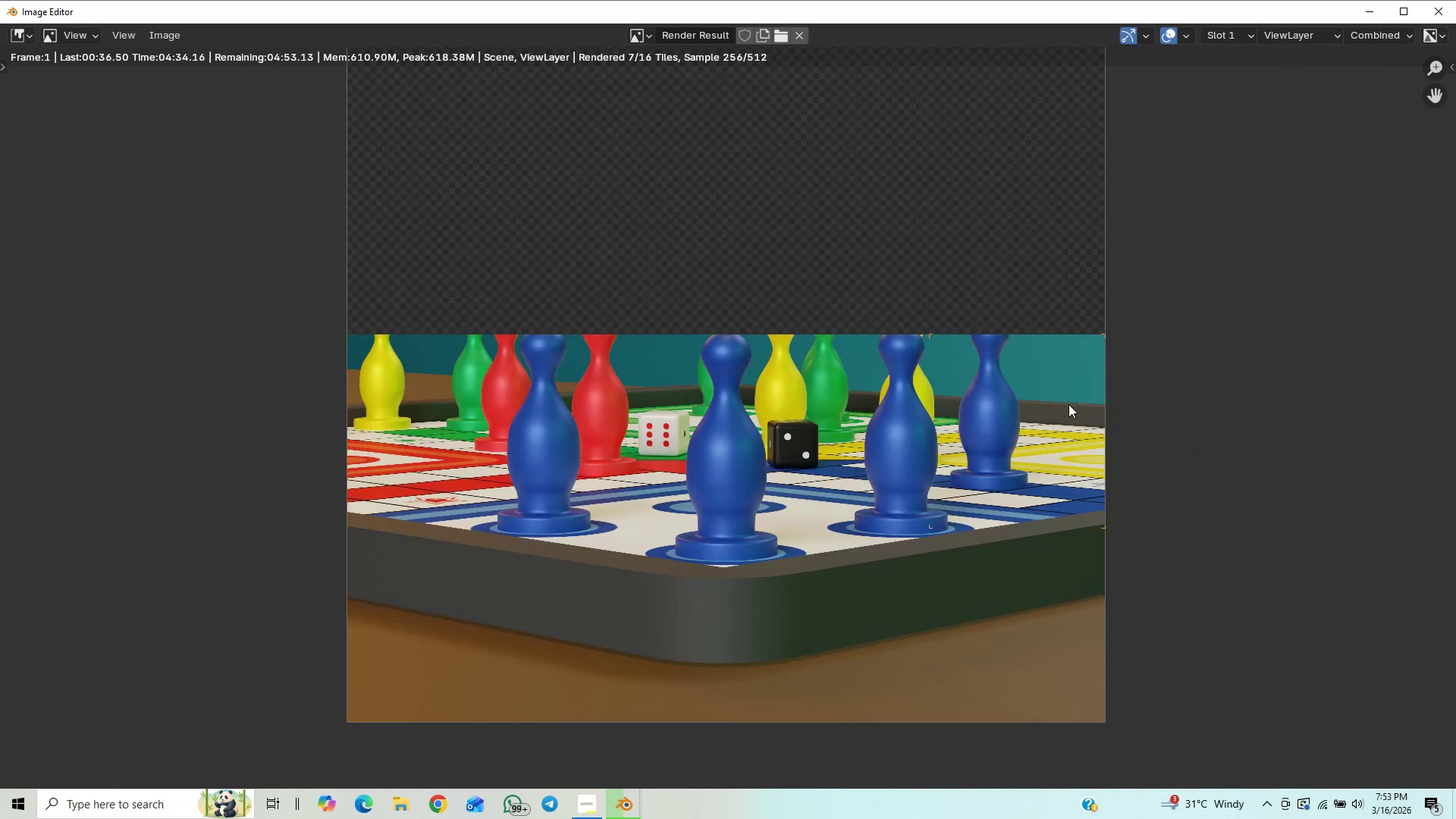 
scroll: coordinate [1068, 404], scroll_direction: up, amount: 1.0
 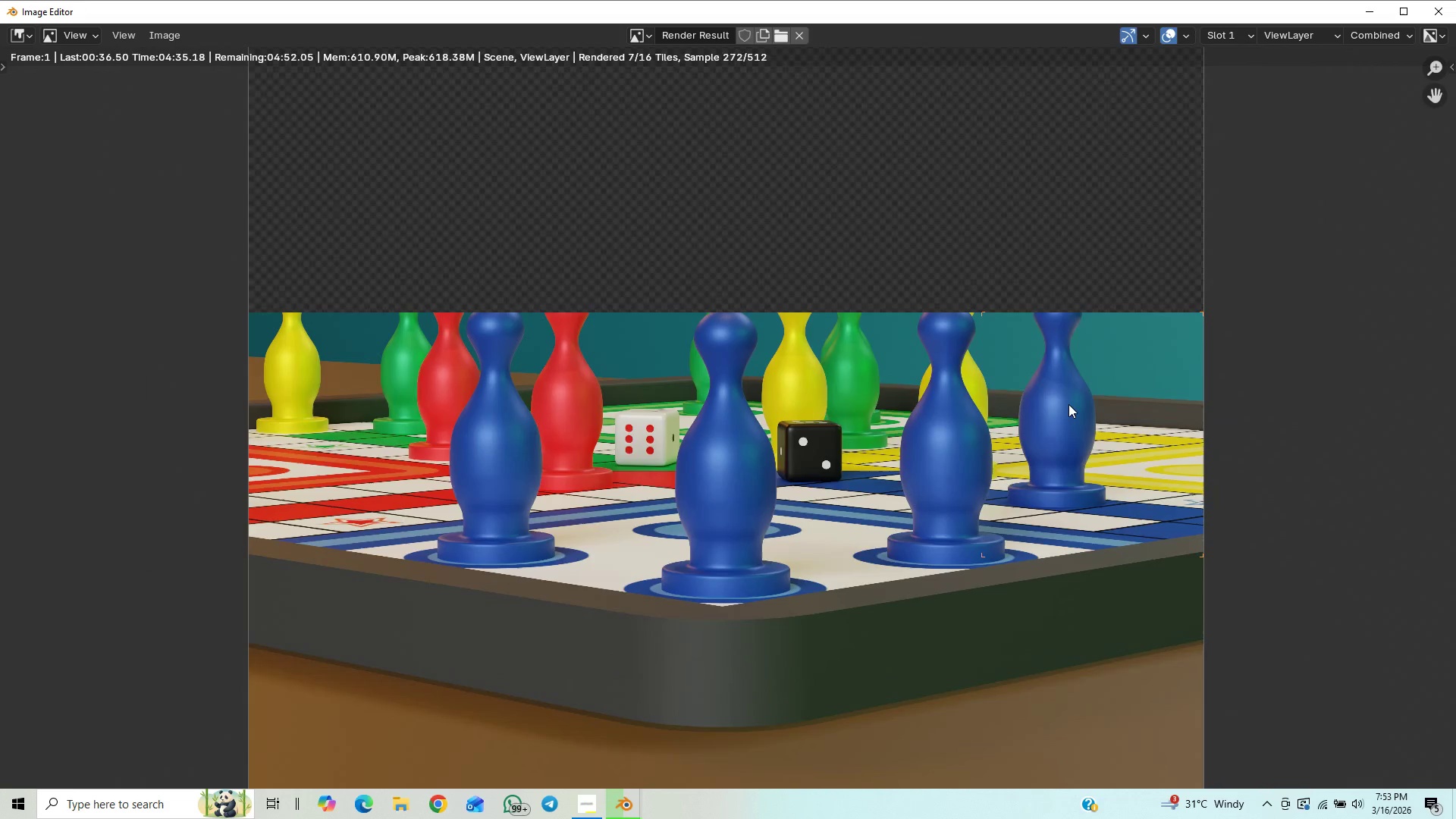 
scroll: coordinate [1068, 404], scroll_direction: down, amount: 1.0
 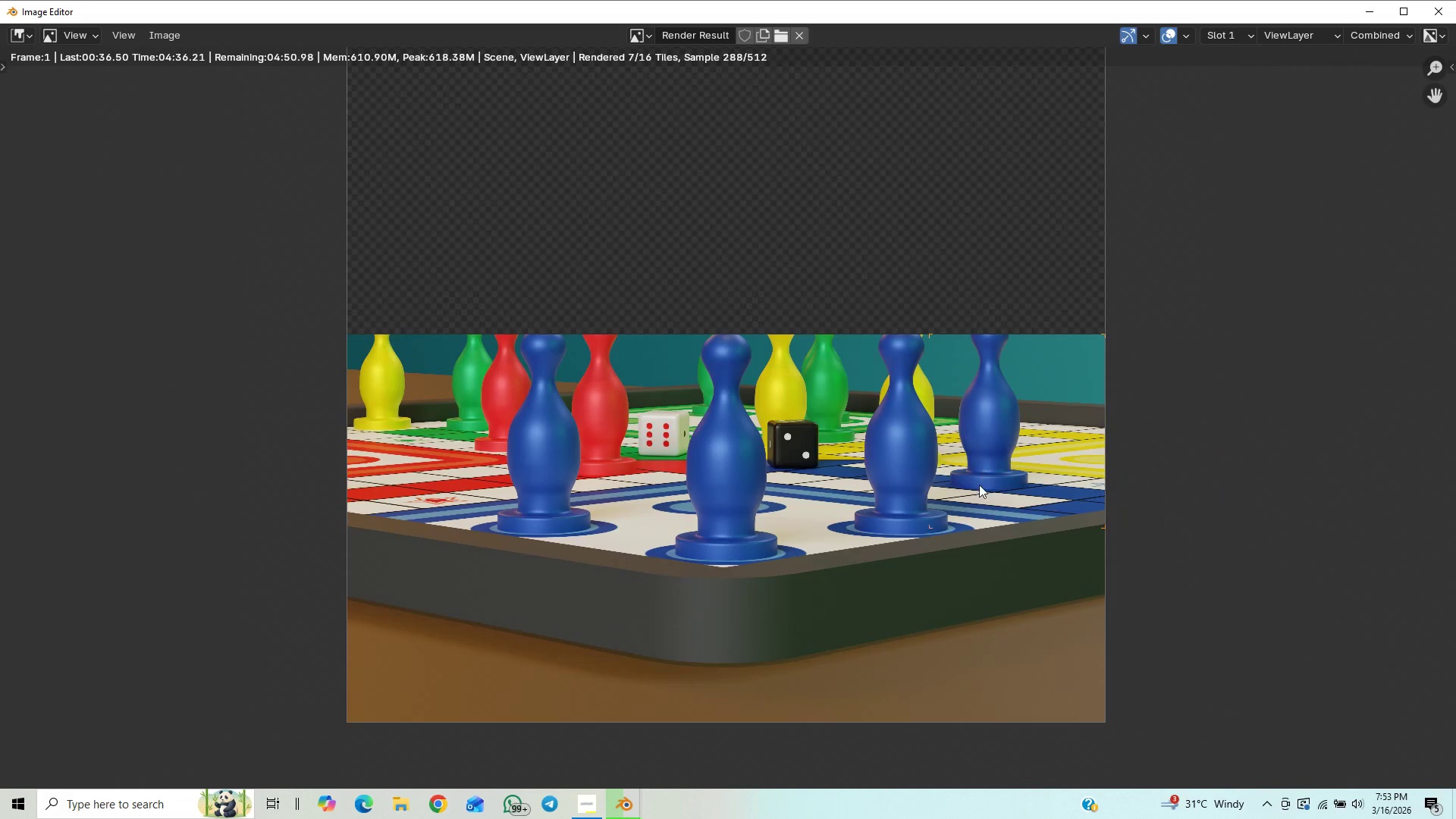 
scroll: coordinate [979, 491], scroll_direction: up, amount: 2.0
 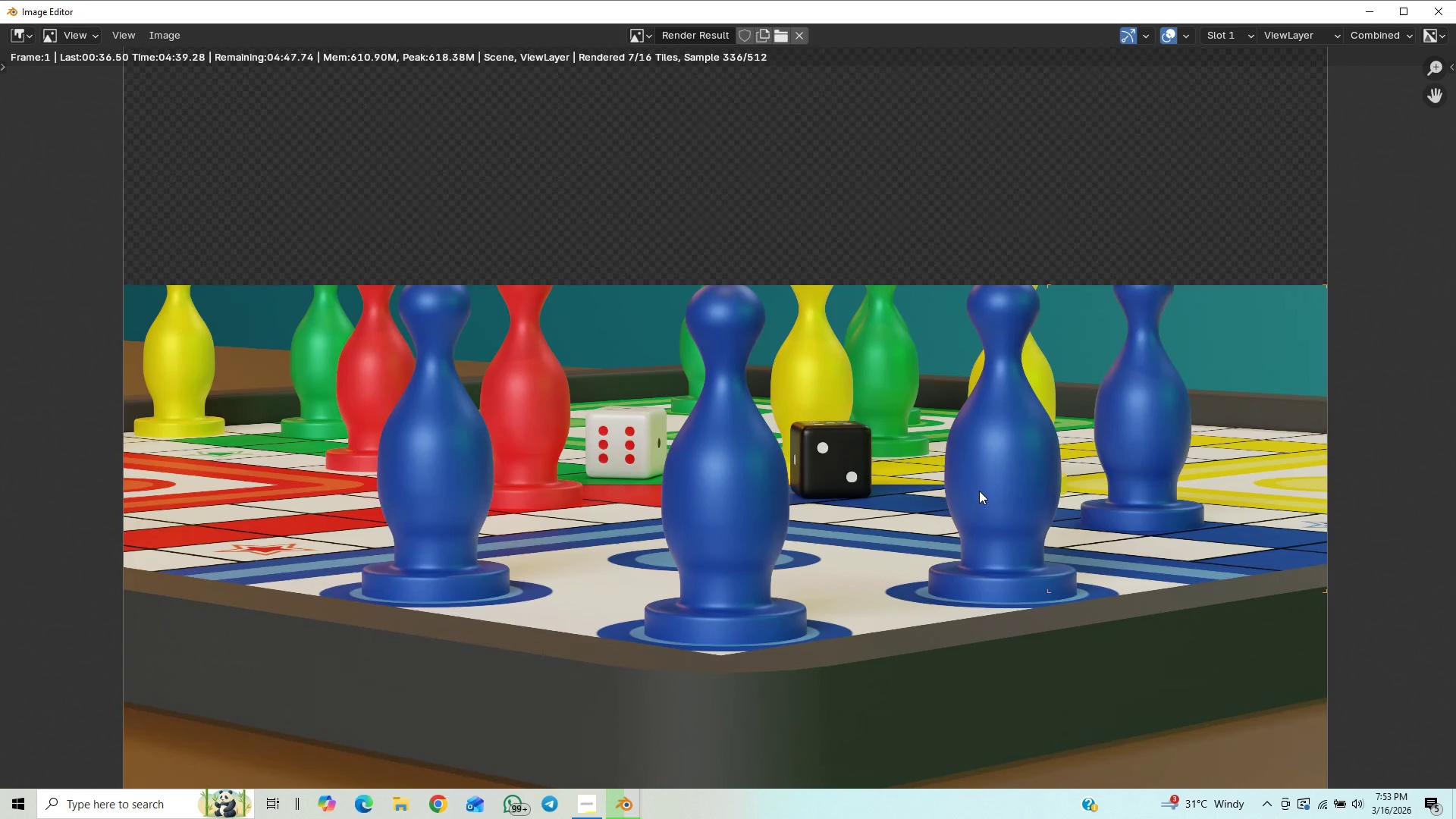 
scroll: coordinate [979, 491], scroll_direction: down, amount: 1.0
 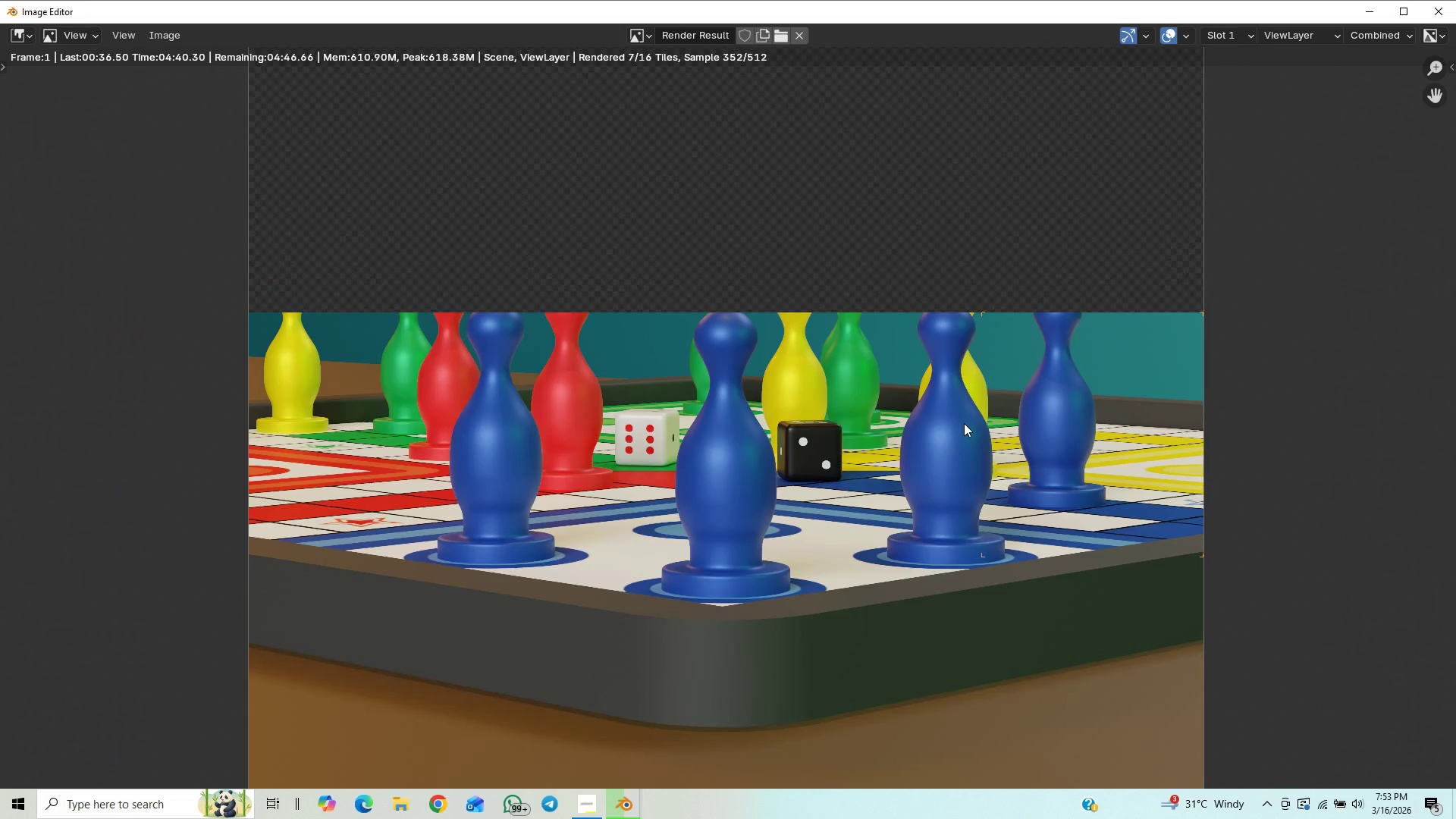 
scroll: coordinate [964, 423], scroll_direction: up, amount: 2.0
 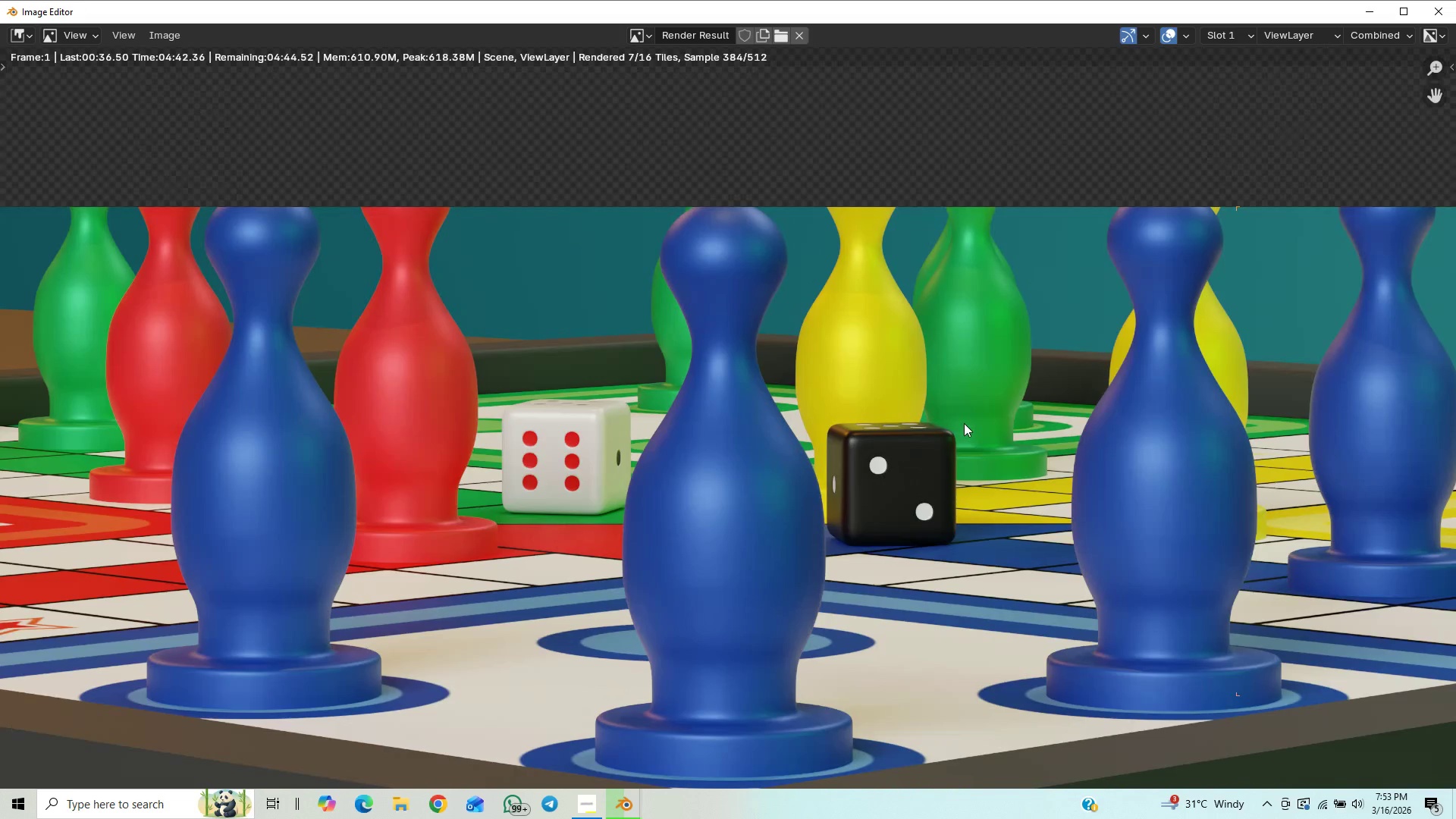 
scroll: coordinate [964, 423], scroll_direction: down, amount: 2.0
 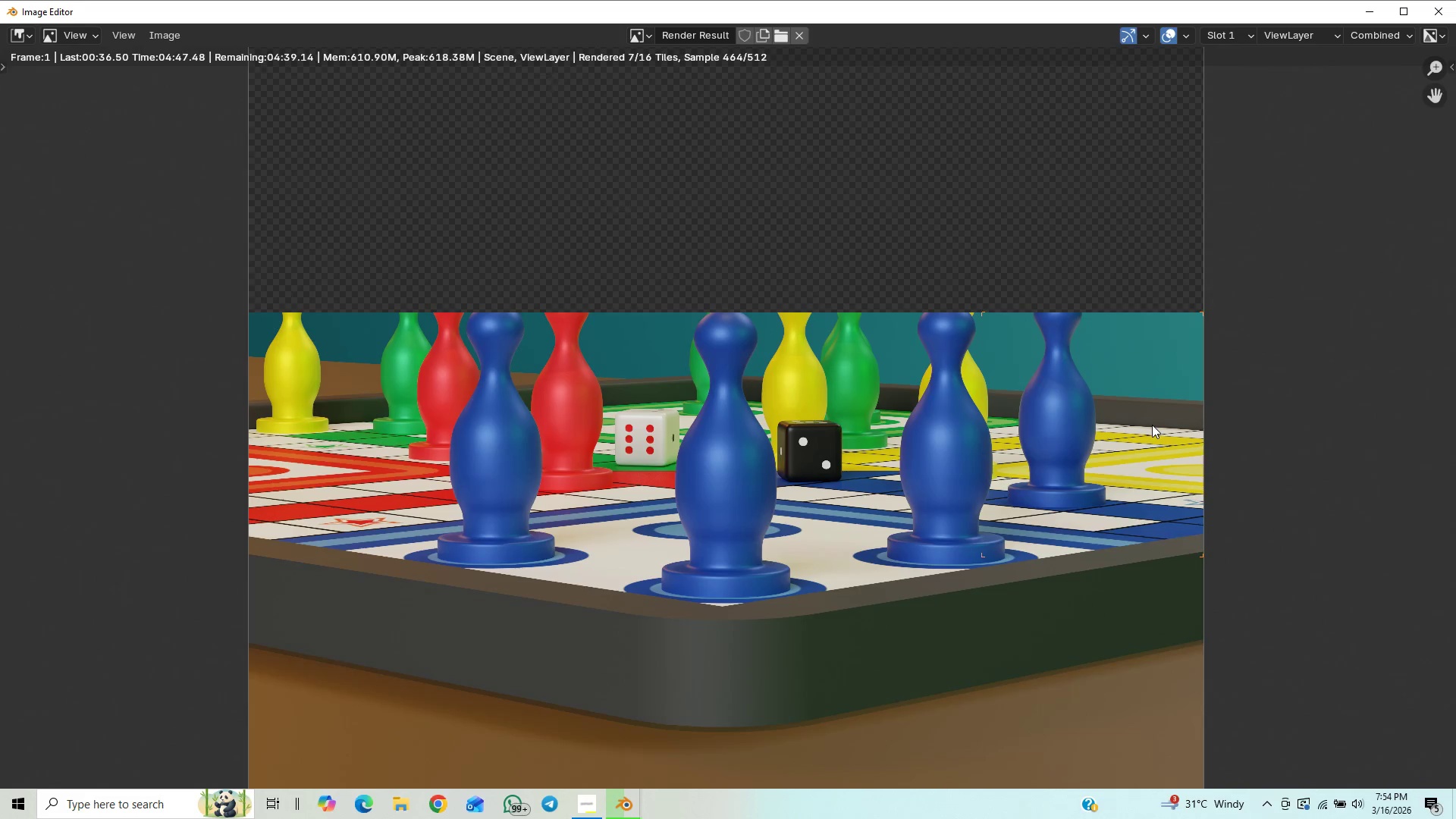 
scroll: coordinate [1152, 425], scroll_direction: up, amount: 2.0
 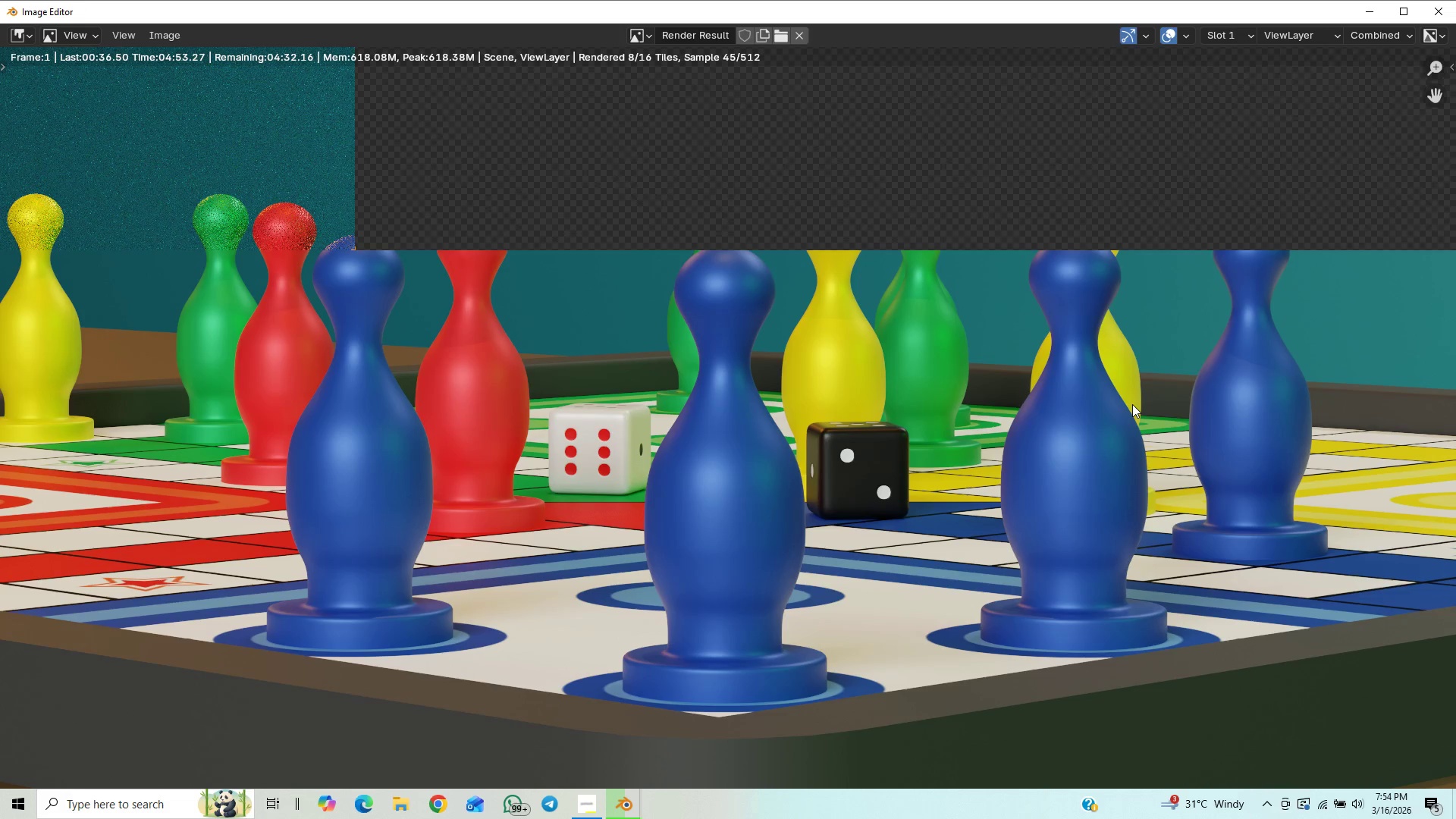 
scroll: coordinate [1124, 418], scroll_direction: down, amount: 2.0
 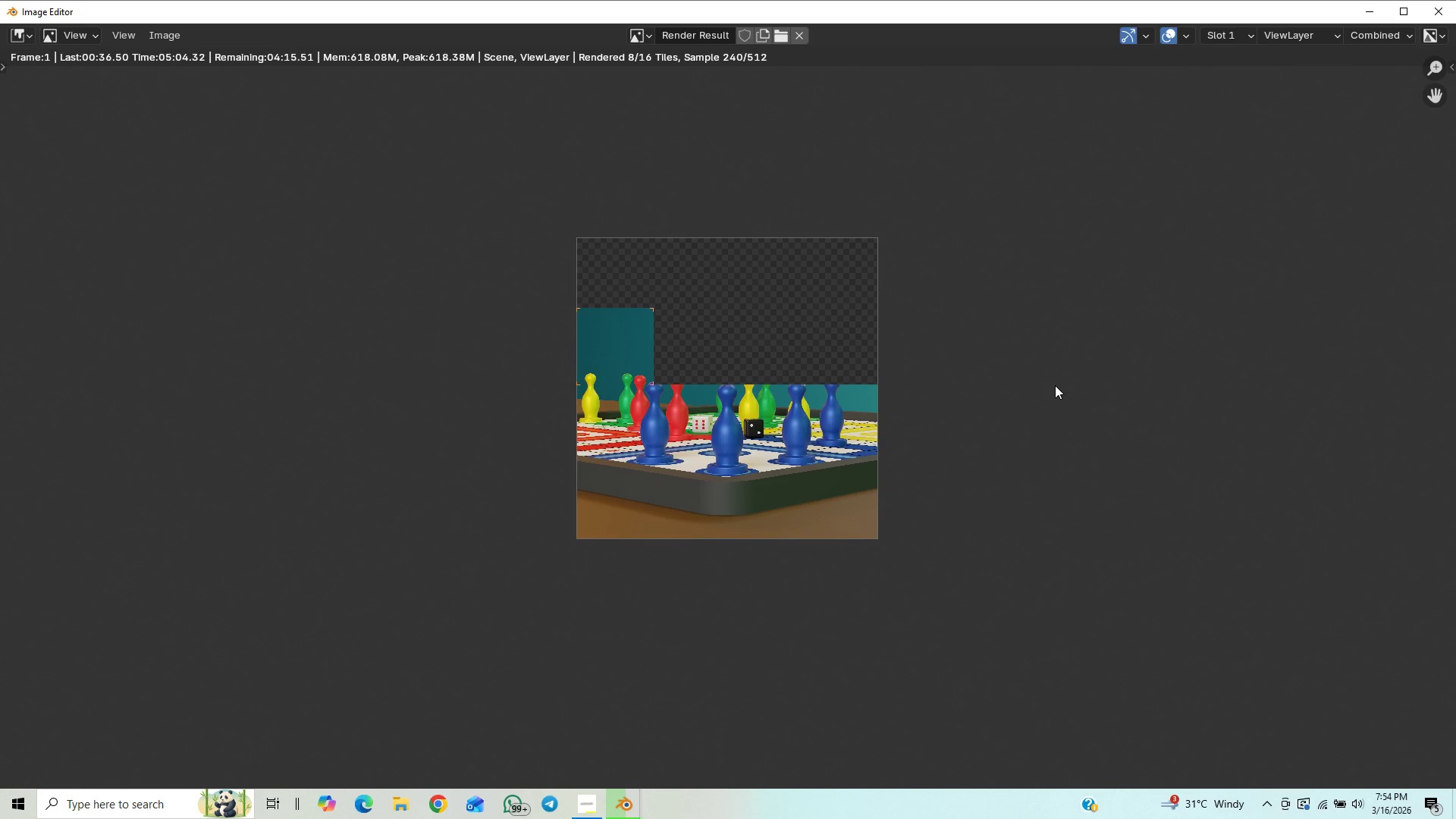 
wait(5.1)
 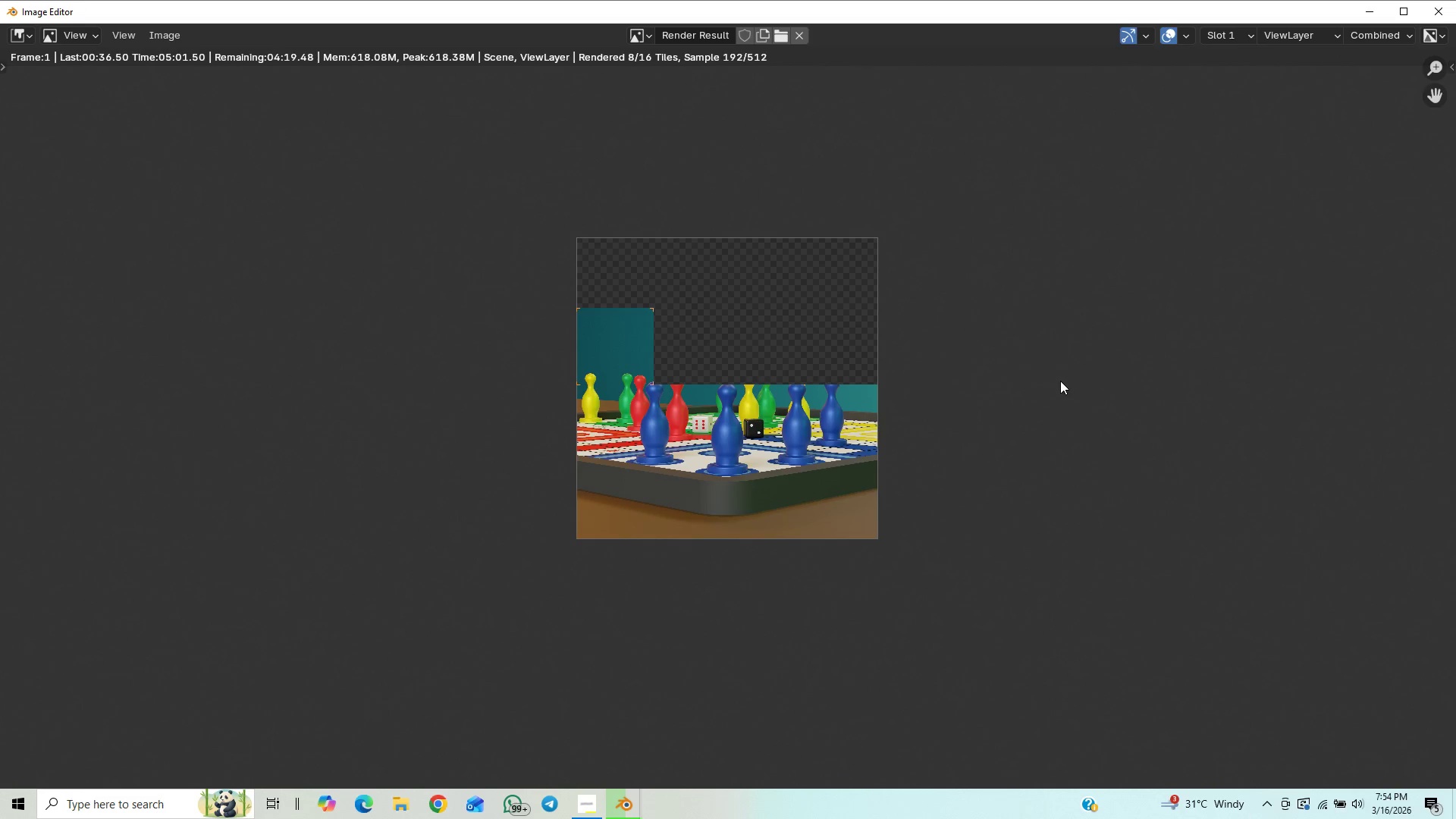 
scroll: coordinate [1053, 397], scroll_direction: up, amount: 3.0
 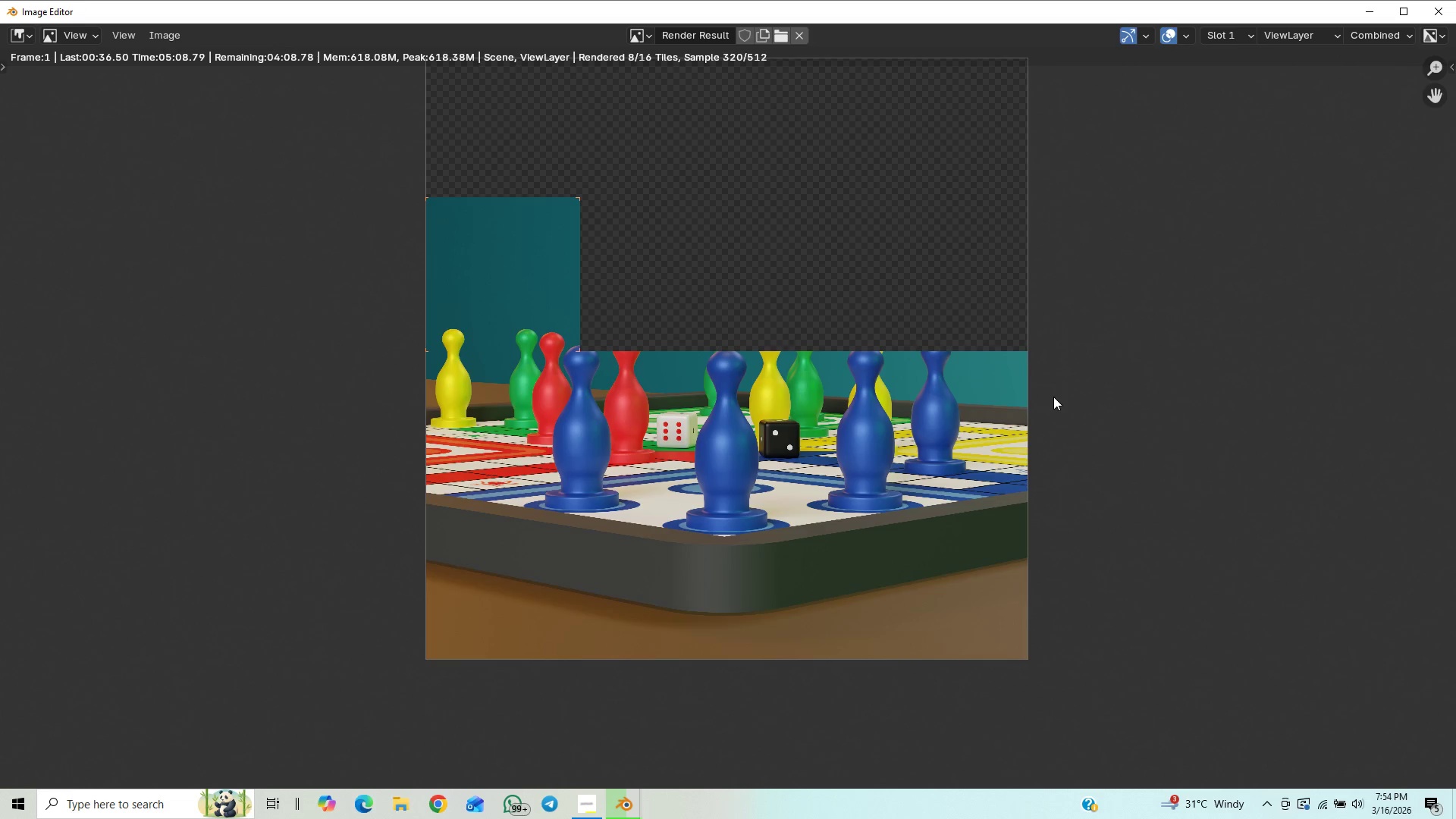 
scroll: coordinate [1053, 397], scroll_direction: down, amount: 5.0
 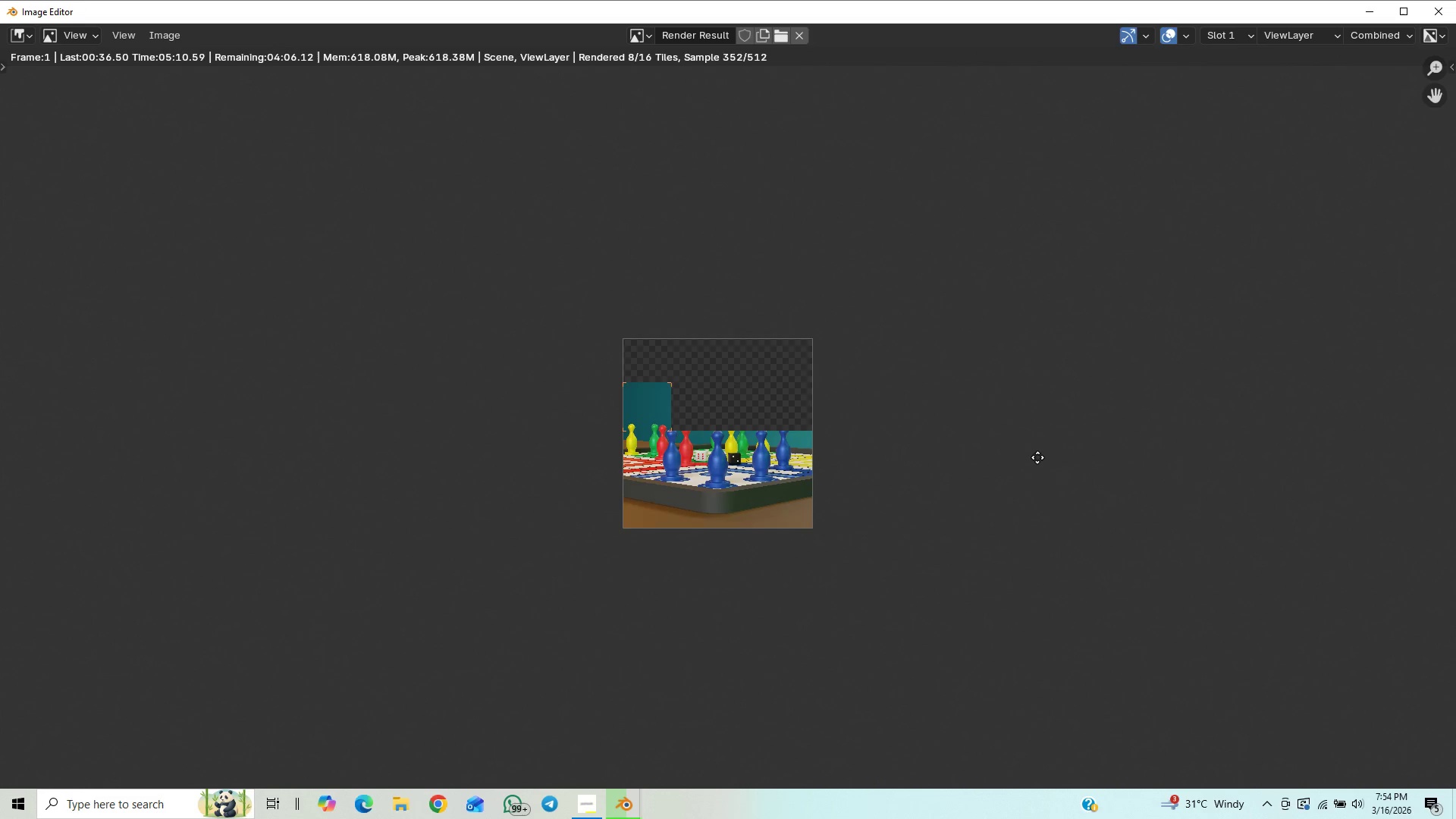 
scroll: coordinate [1037, 457], scroll_direction: up, amount: 3.0
 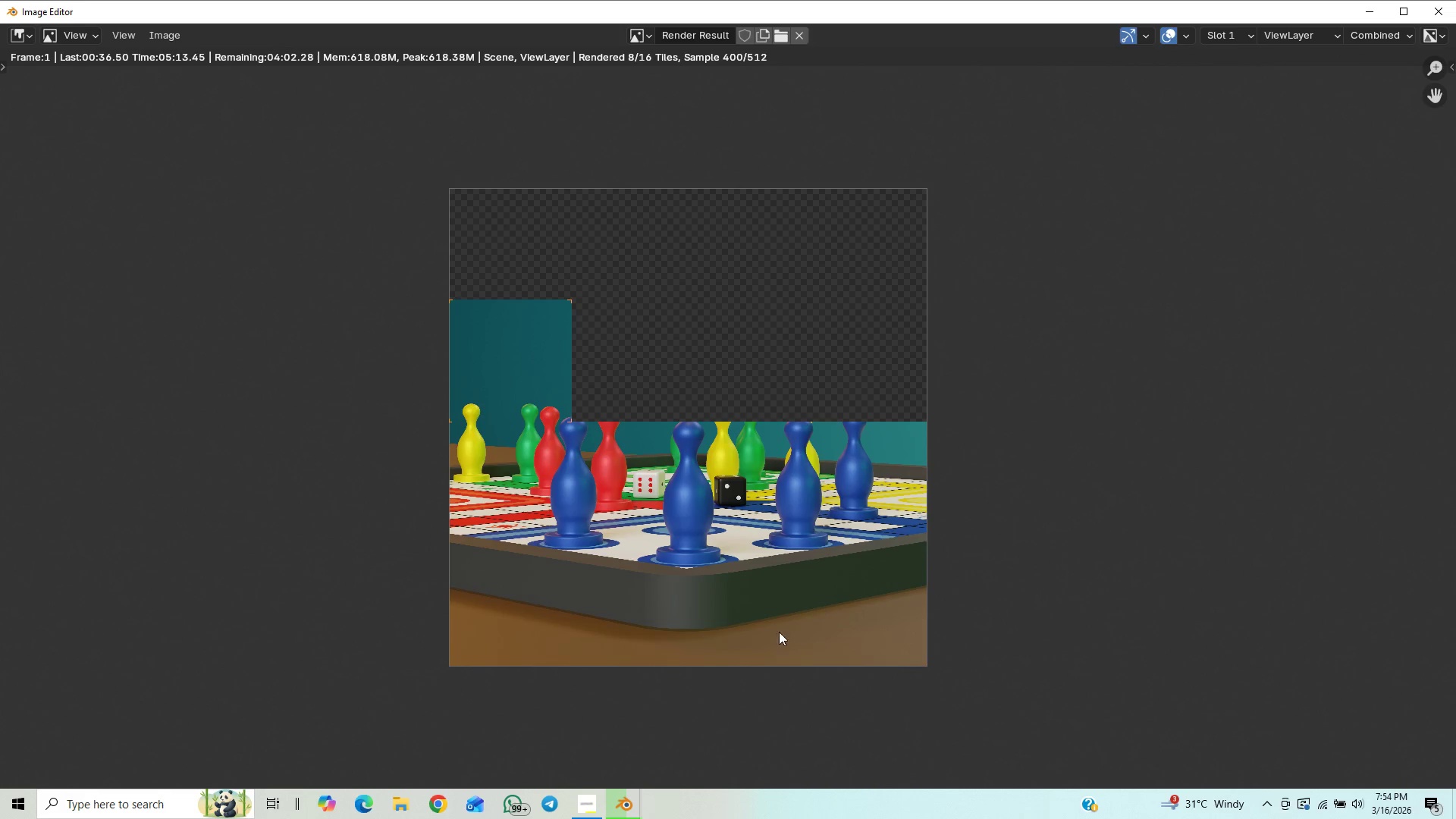 
left_click([582, 804])